 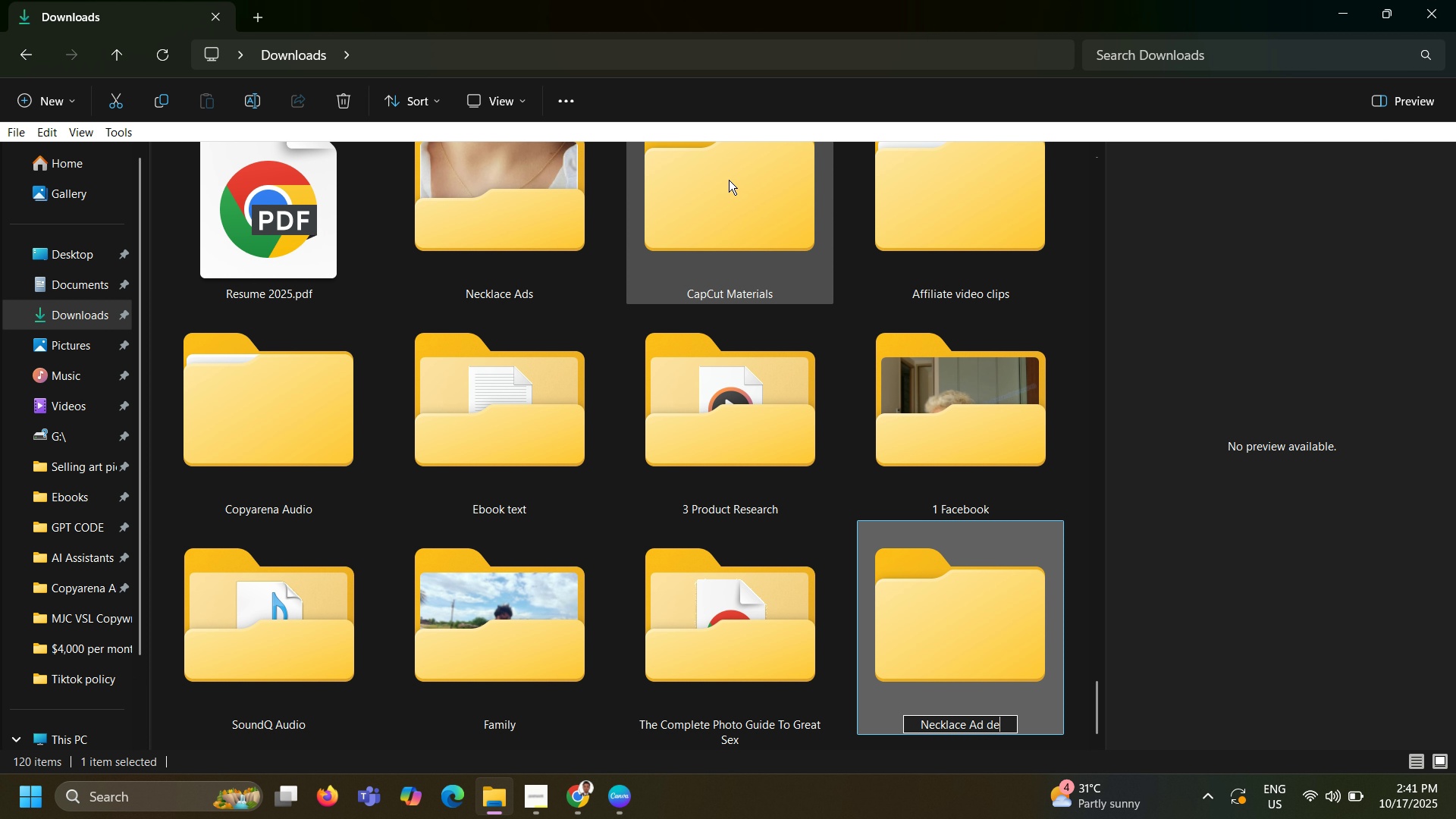 
key(Enter)
 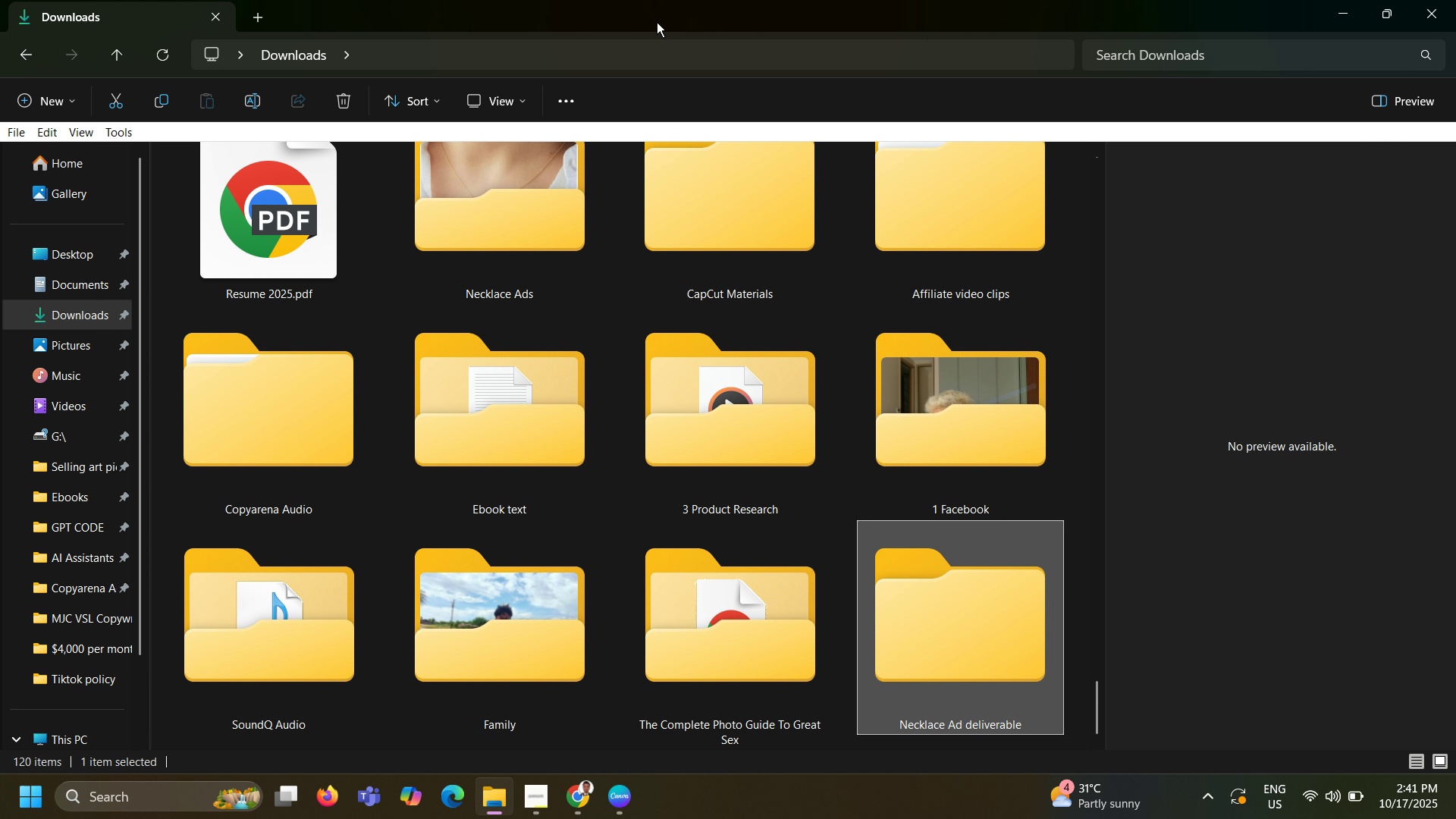 
scroll: coordinate [536, 252], scroll_direction: up, amount: 57.0
 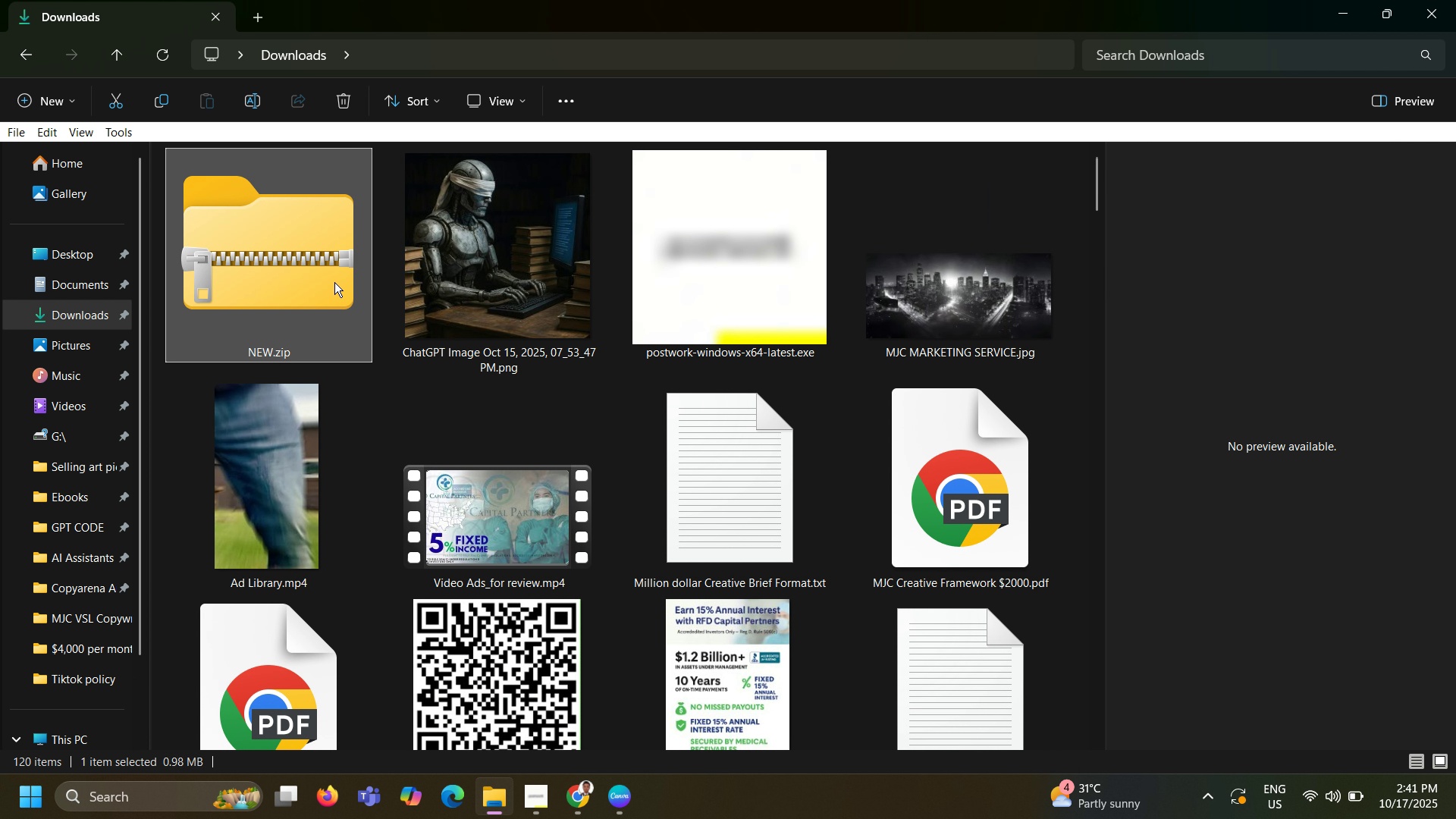 
left_click([334, 282])
 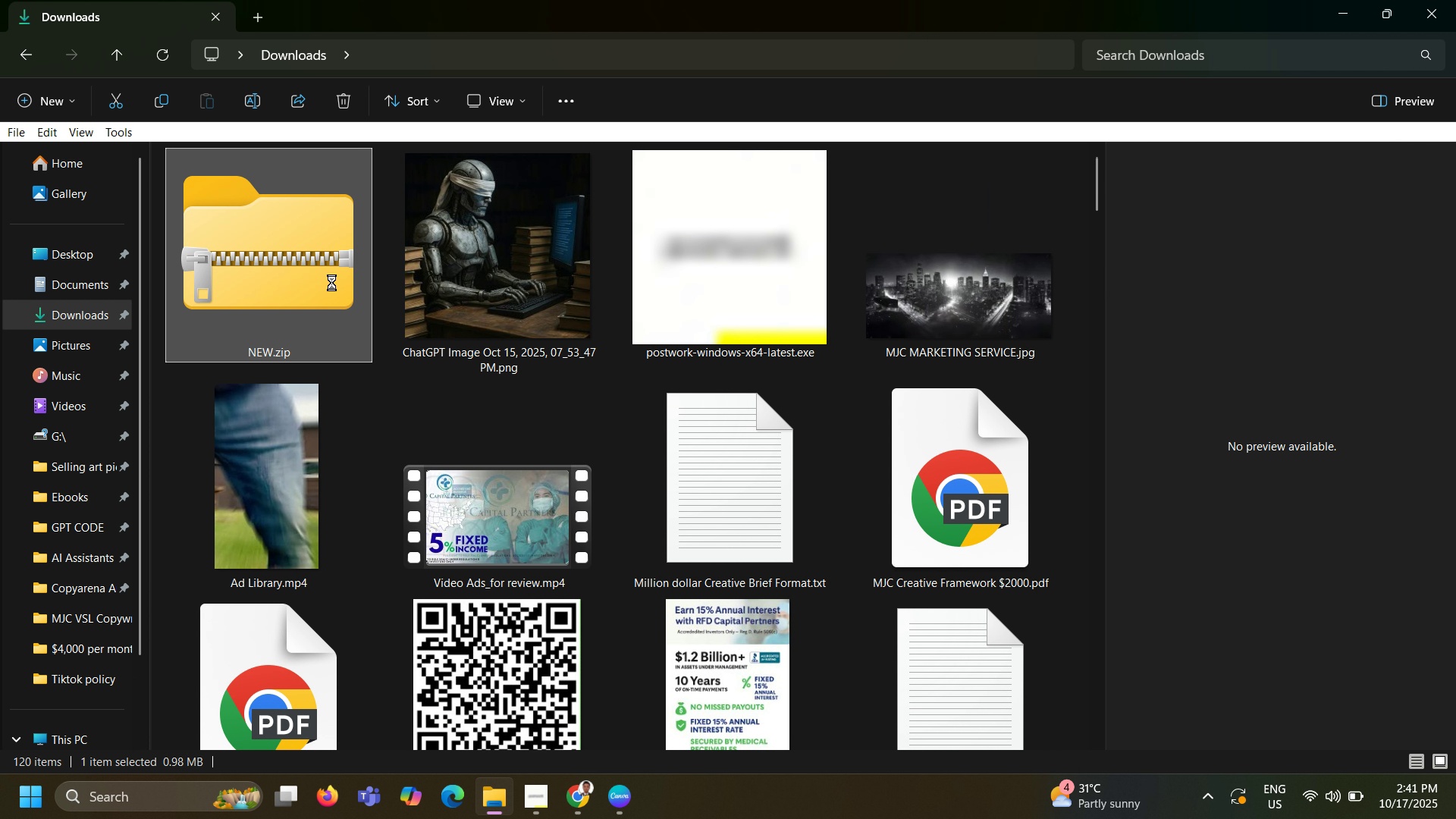 
key(Control+X)
 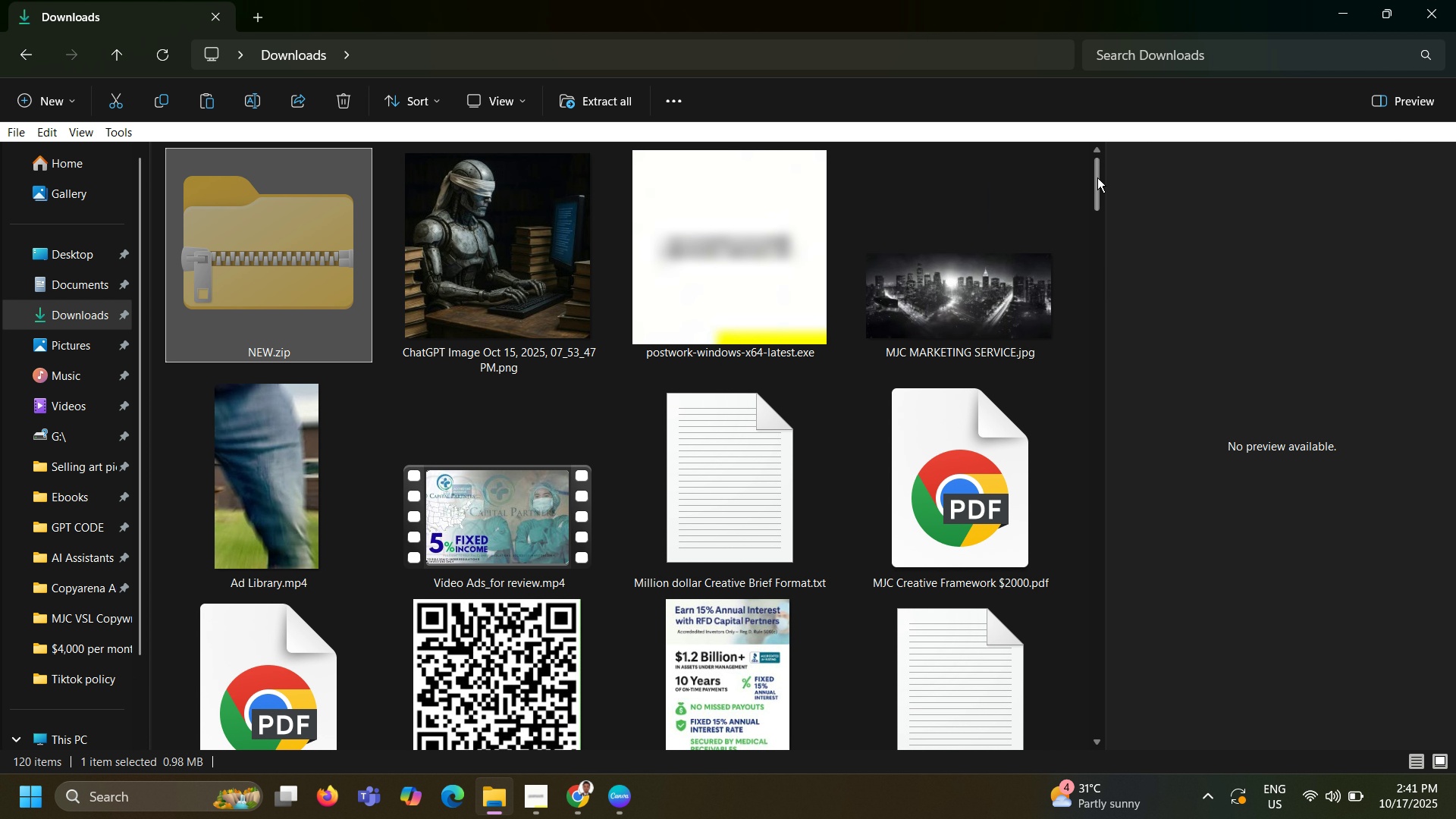 
left_click_drag(start_coordinate=[1096, 178], to_coordinate=[1080, 720])
 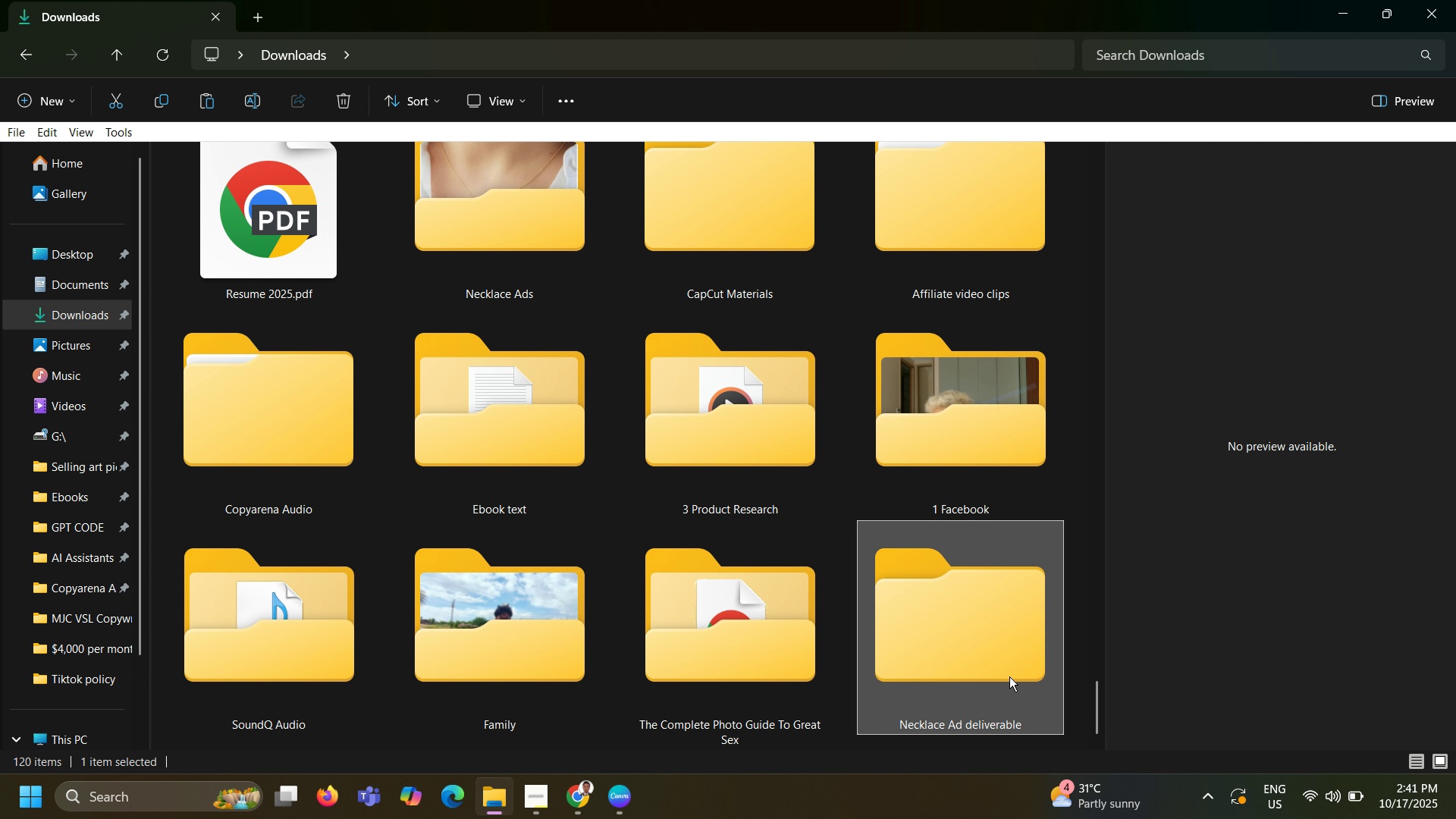 
double_click([1009, 676])
 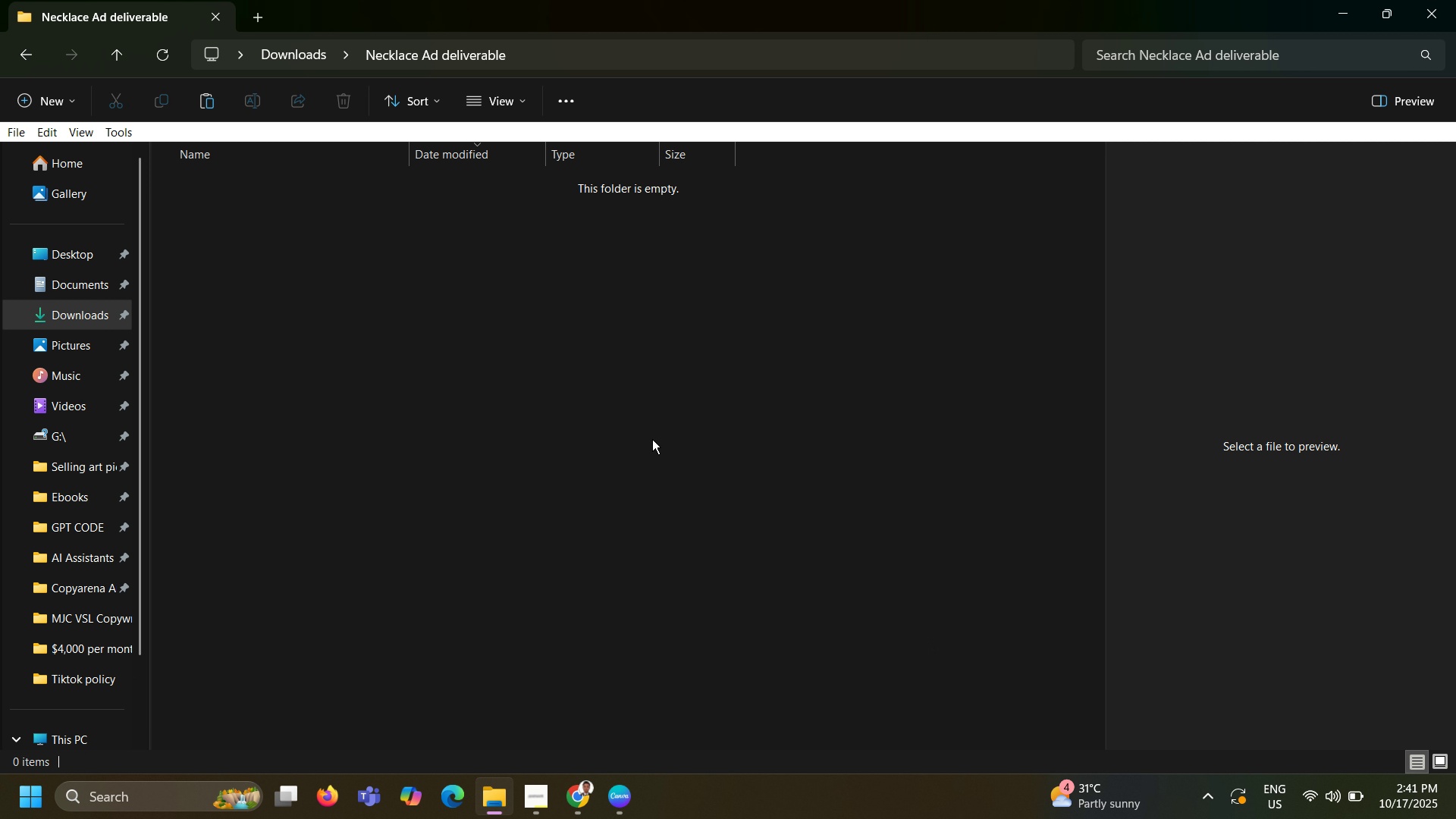 
left_click([652, 439])
 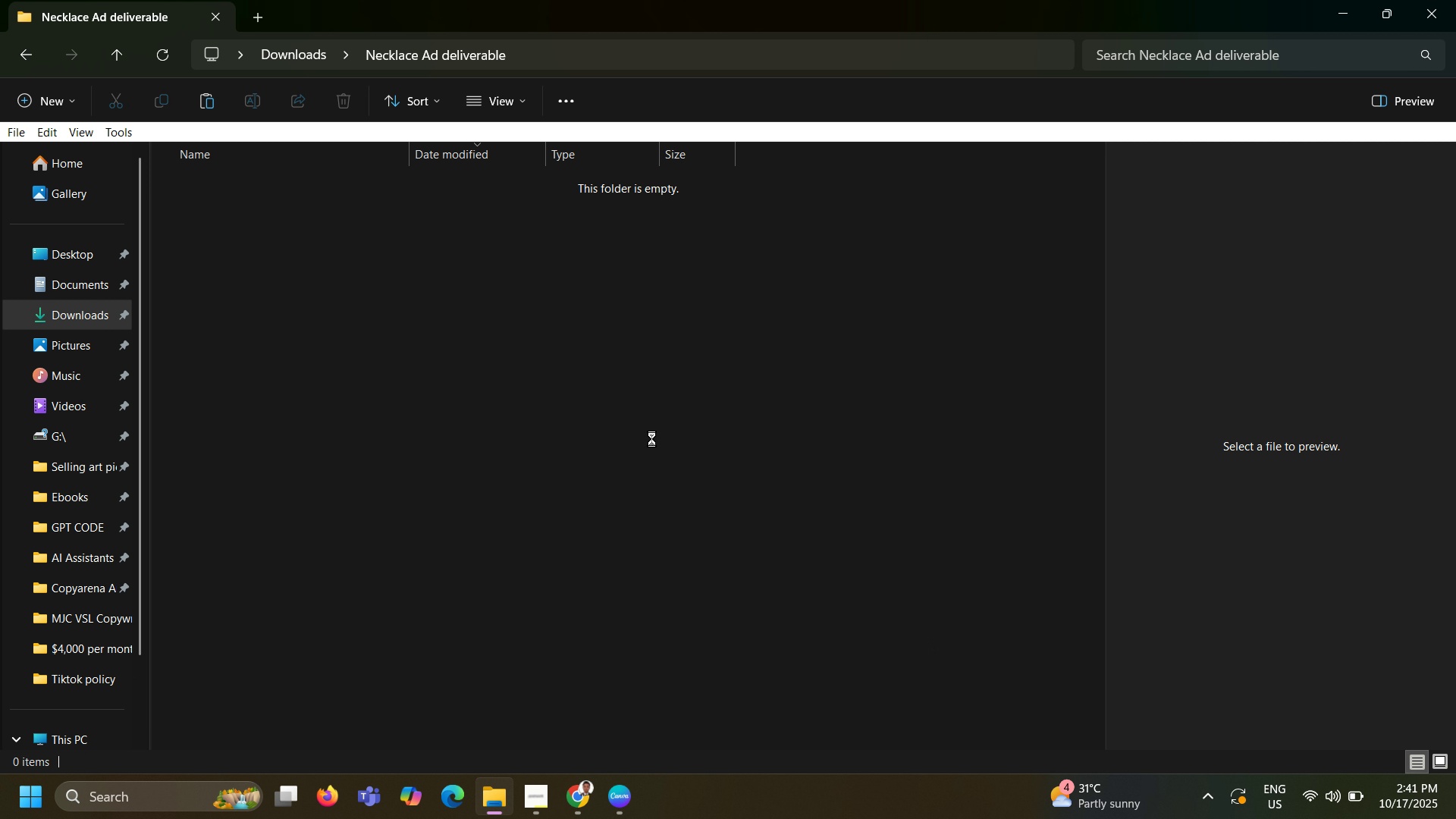 
key(Control+ControlLeft)
 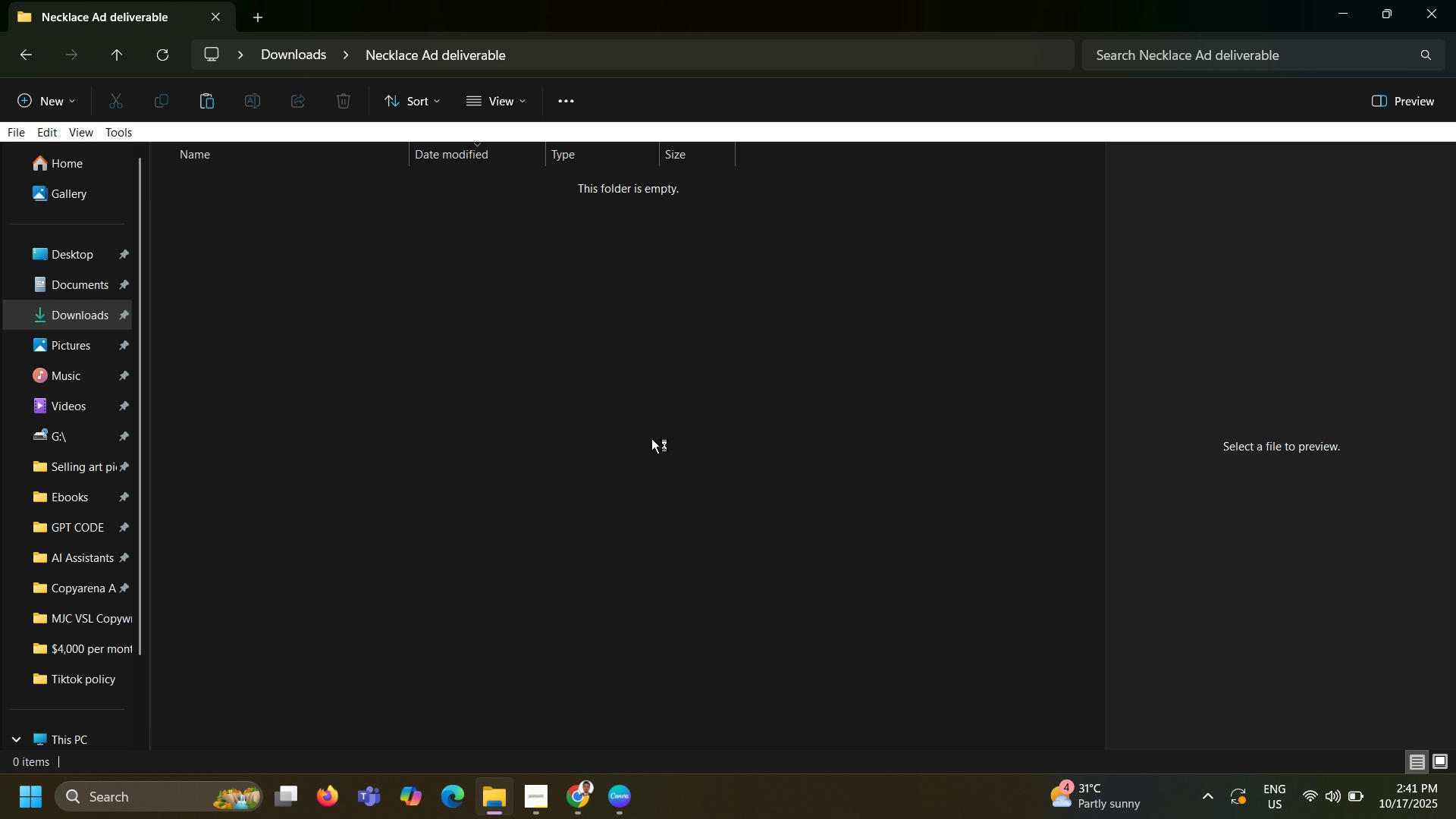 
key(Control+V)
 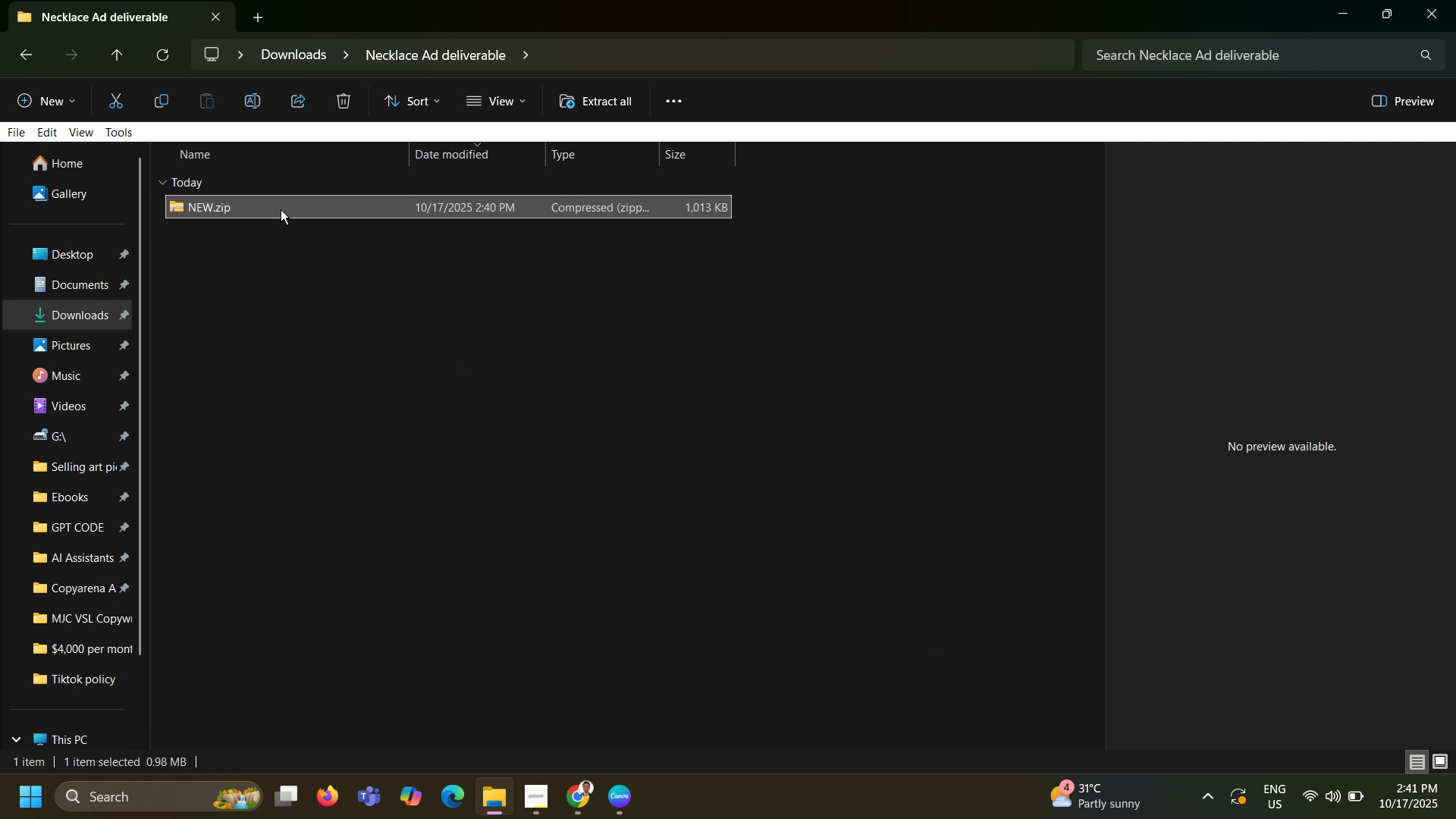 
right_click([279, 206])
 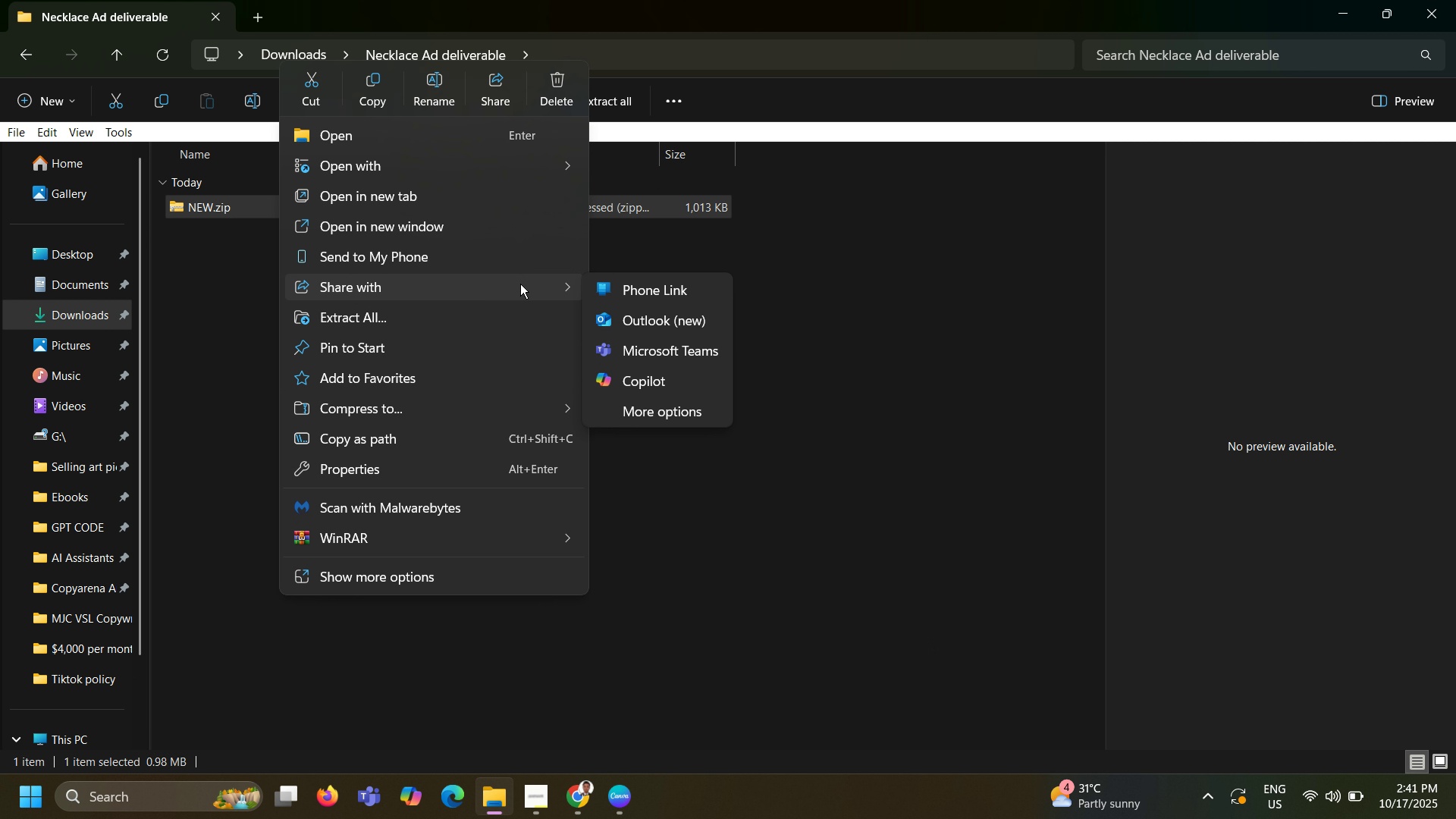 
wait(5.51)
 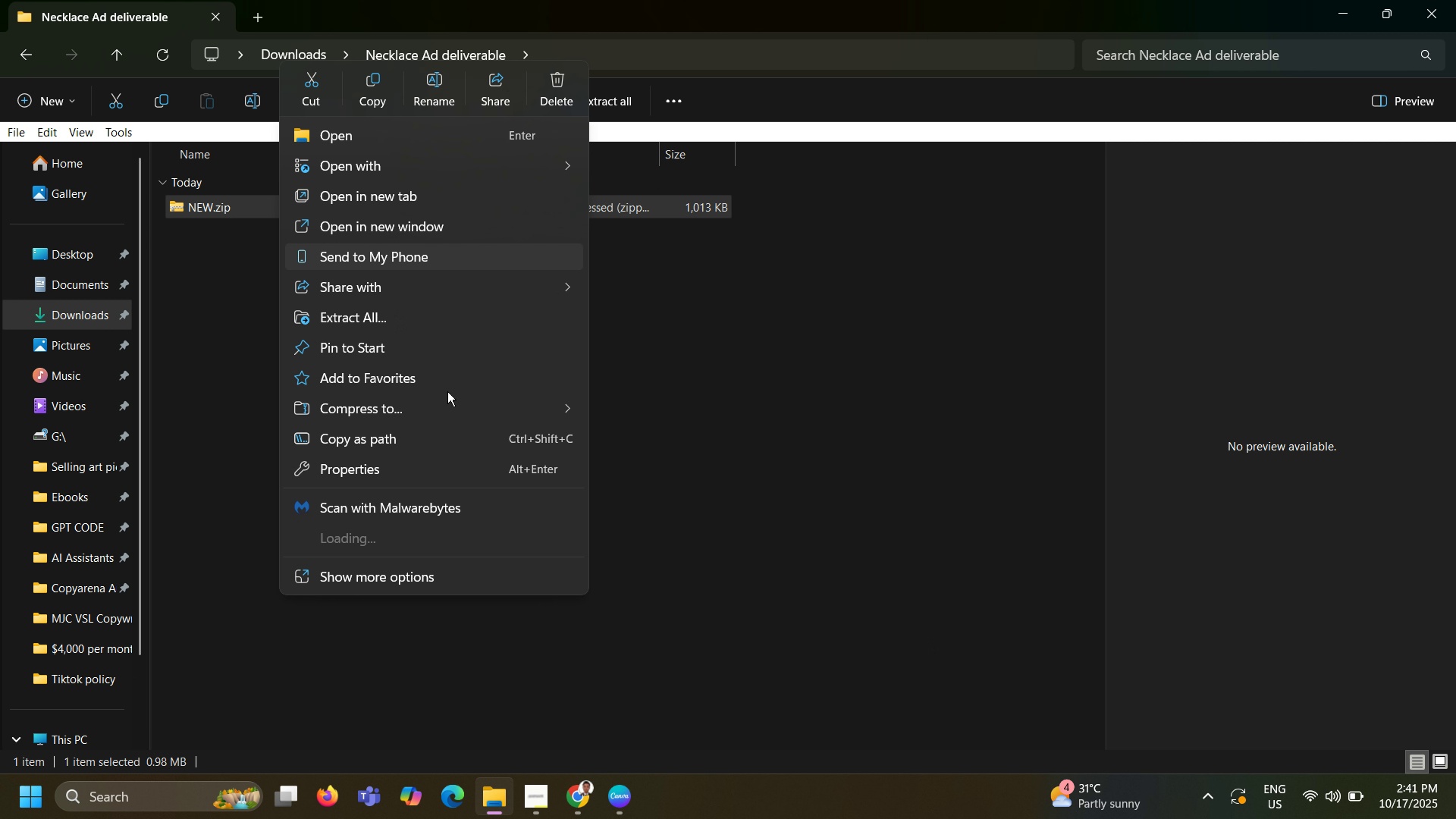 
left_click([549, 536])
 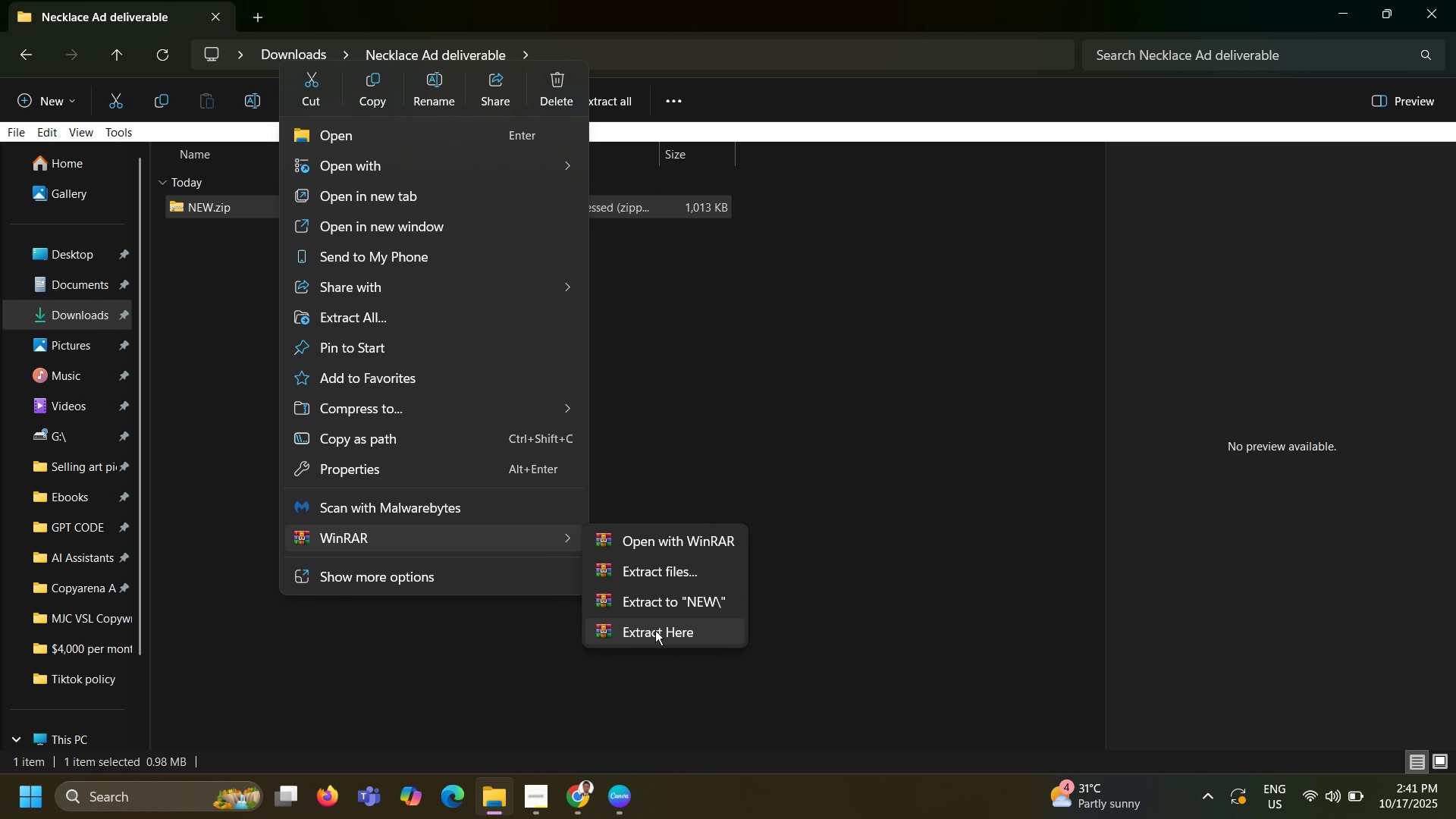 
left_click([655, 630])
 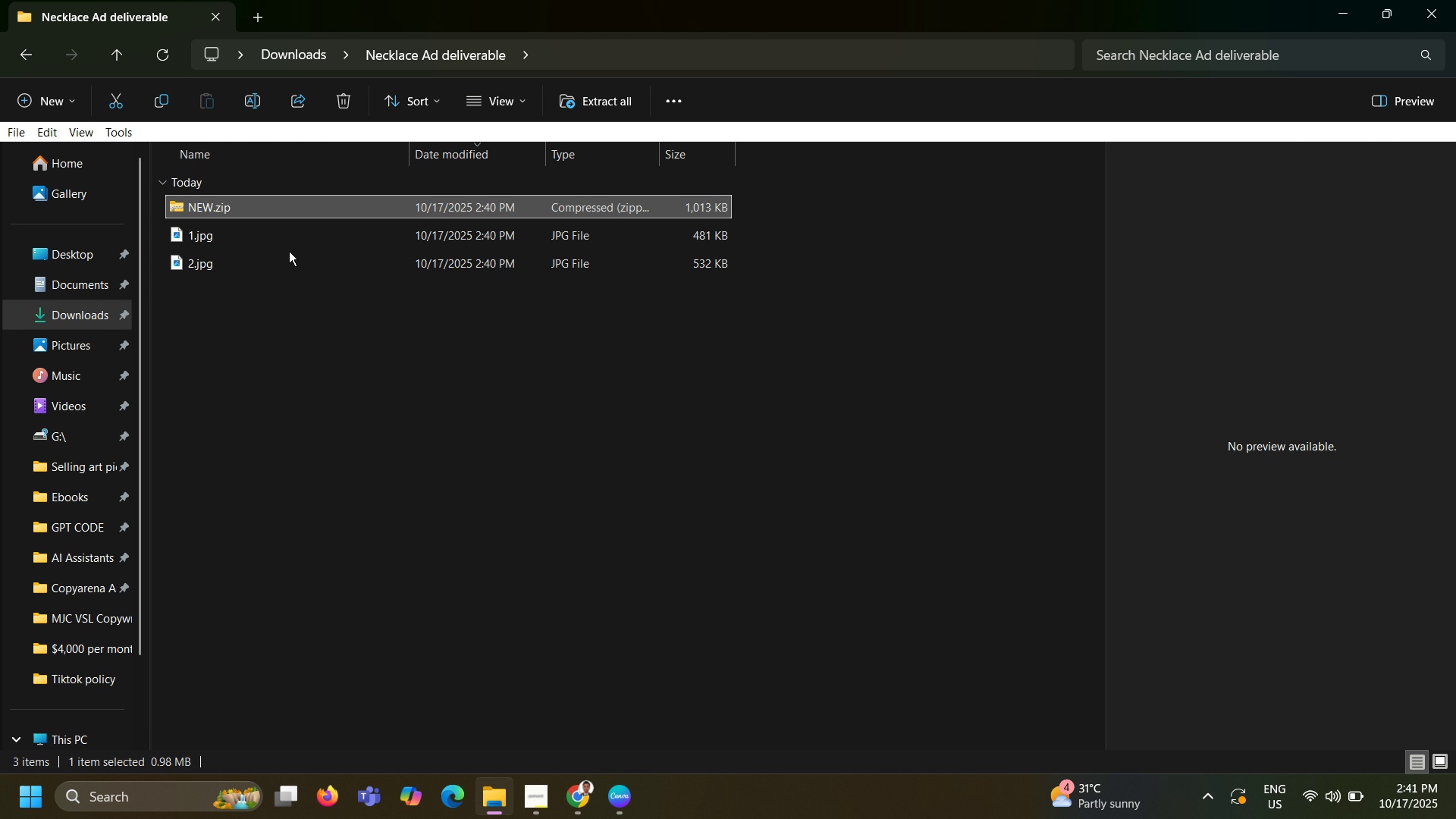 
left_click([268, 293])
 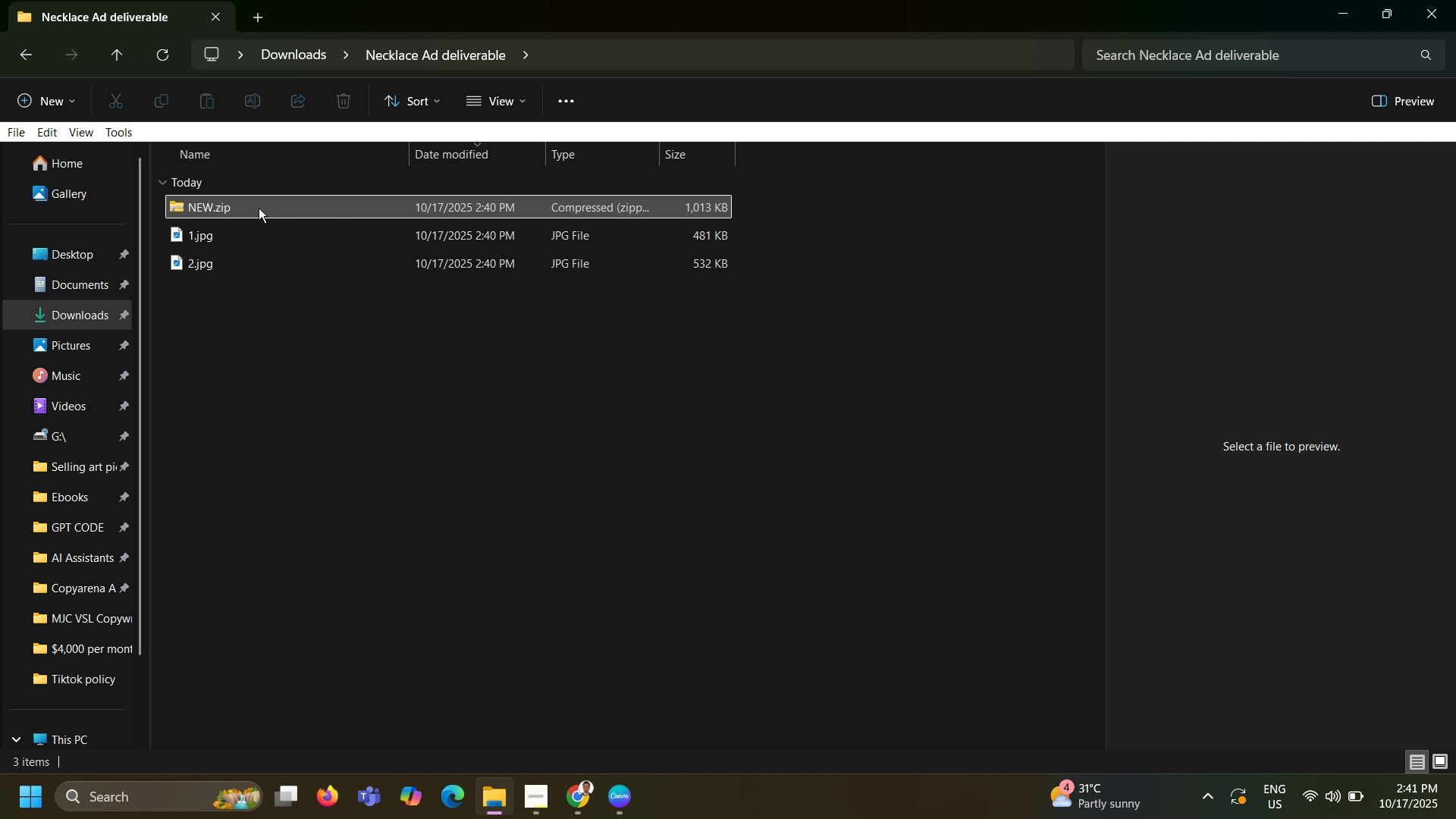 
left_click([259, 208])
 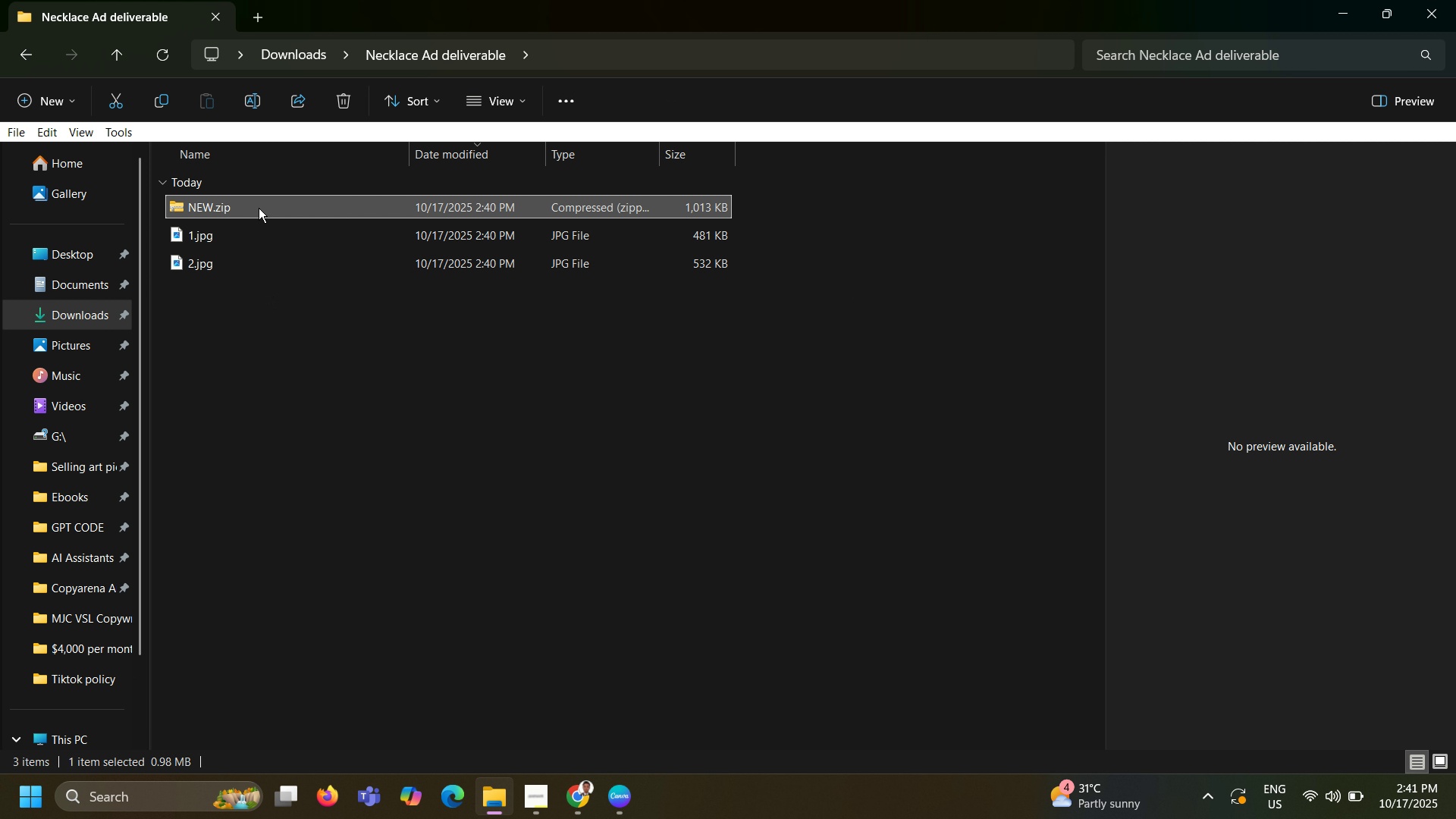 
right_click([259, 208])
 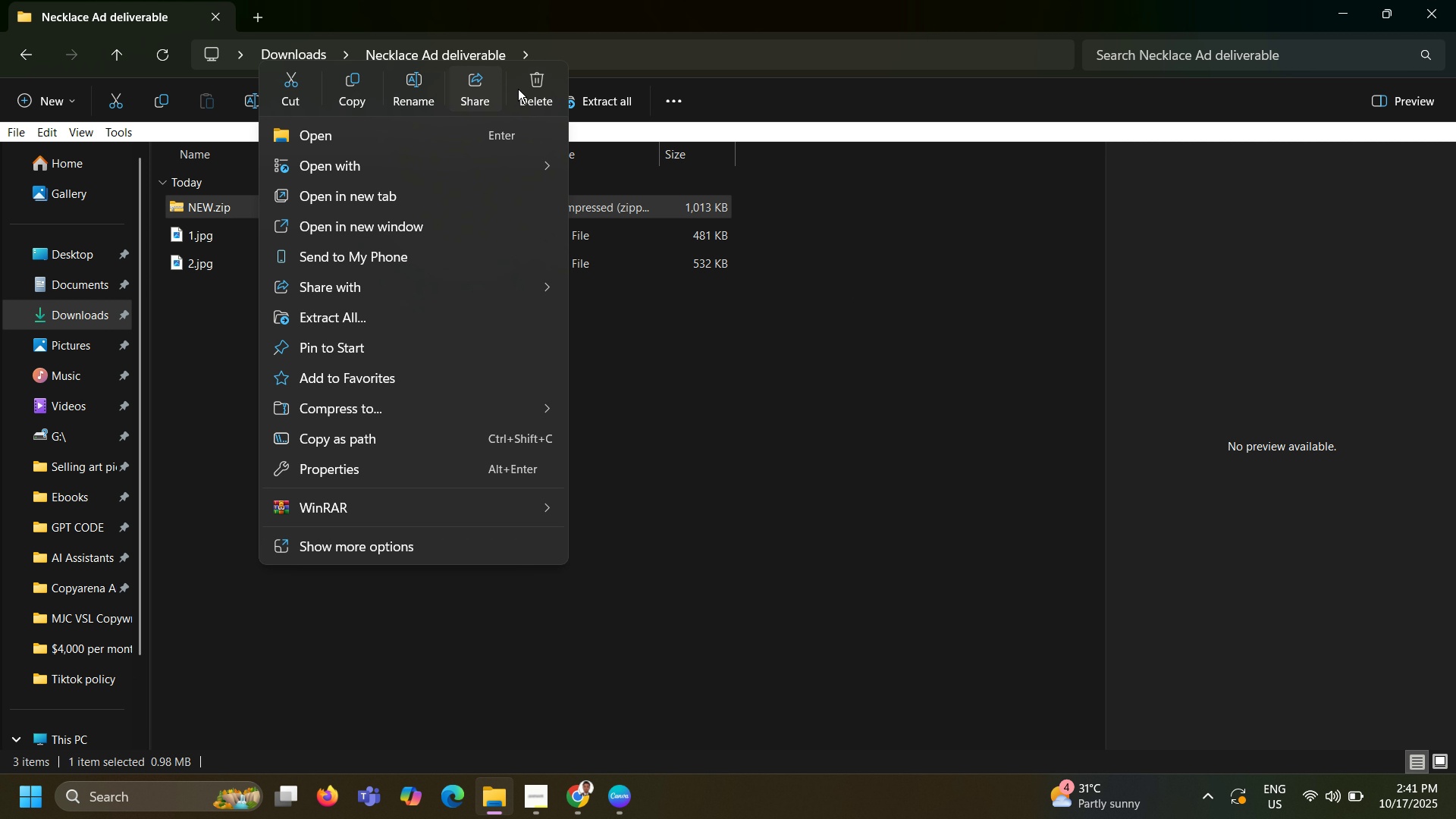 
left_click([527, 89])
 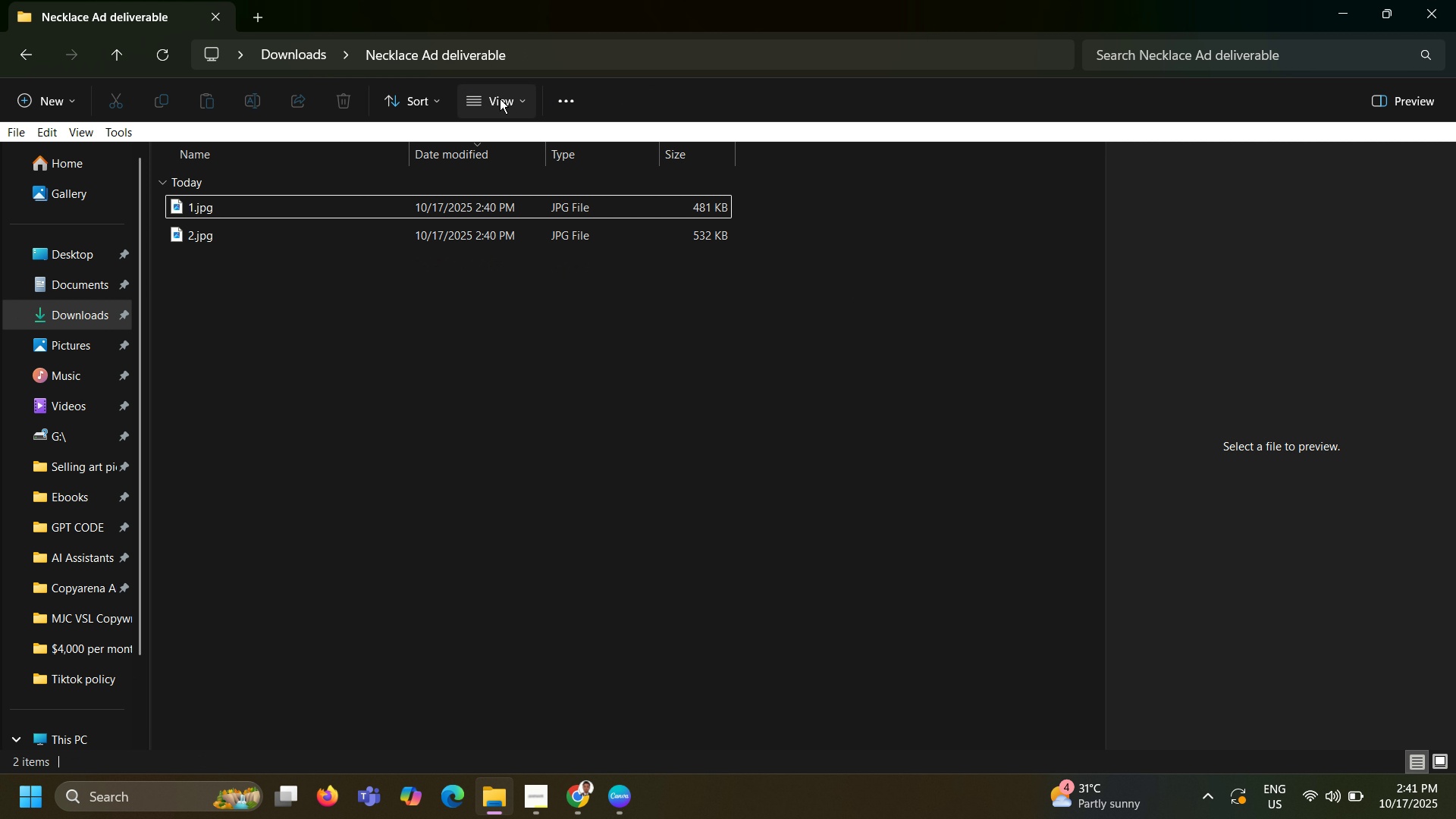 
left_click([511, 89])
 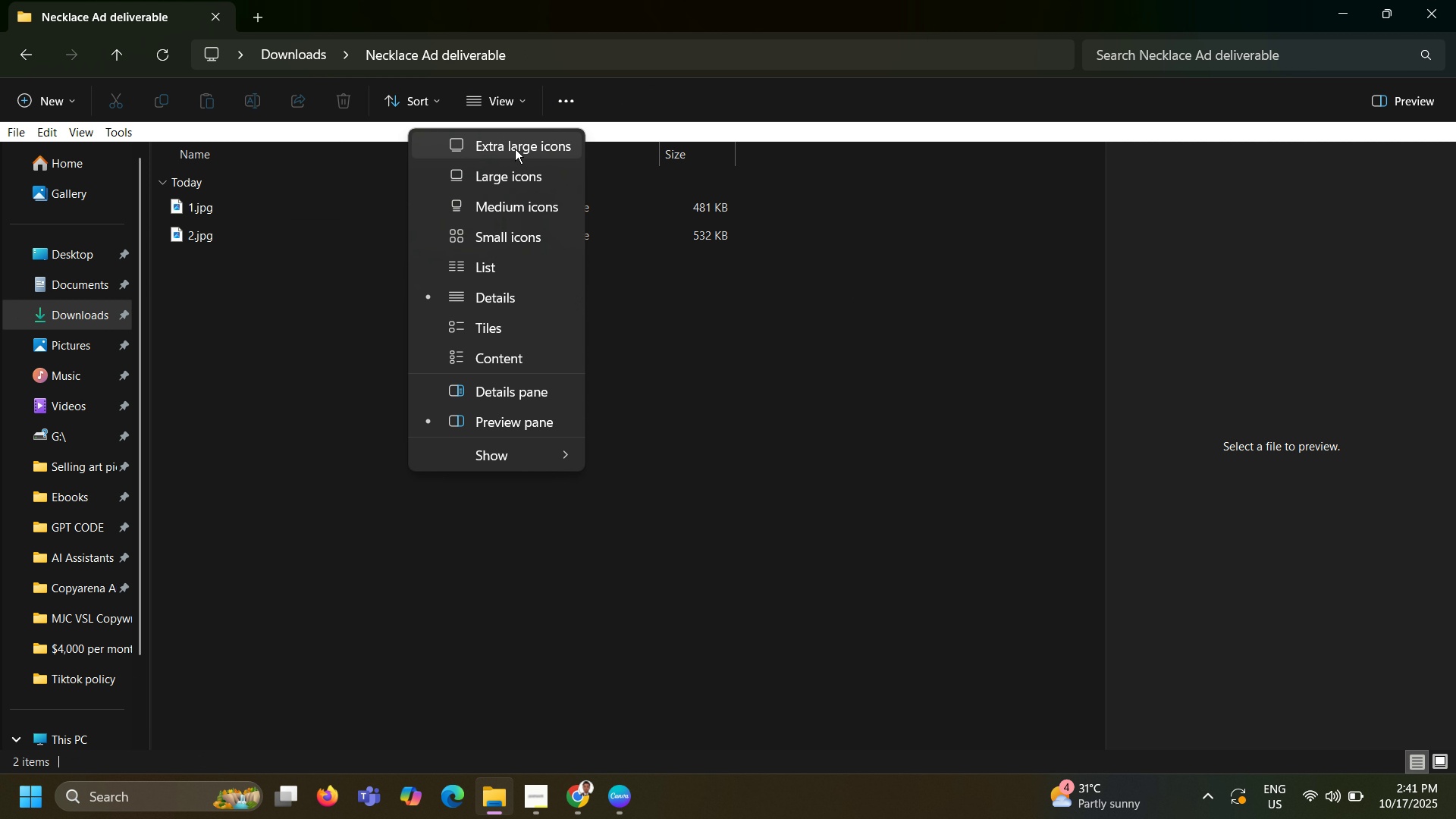 
left_click([515, 149])
 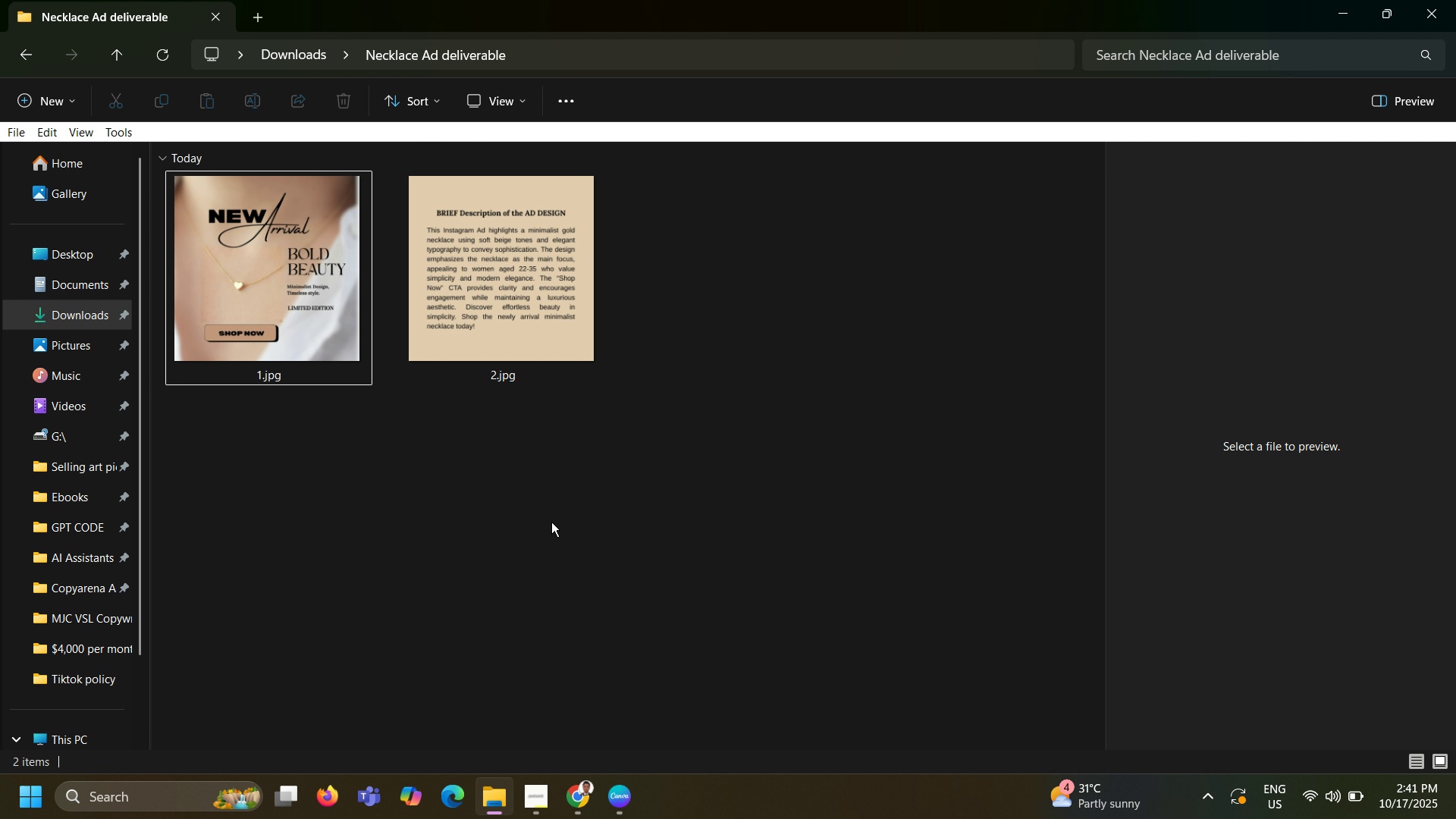 
left_click([551, 522])
 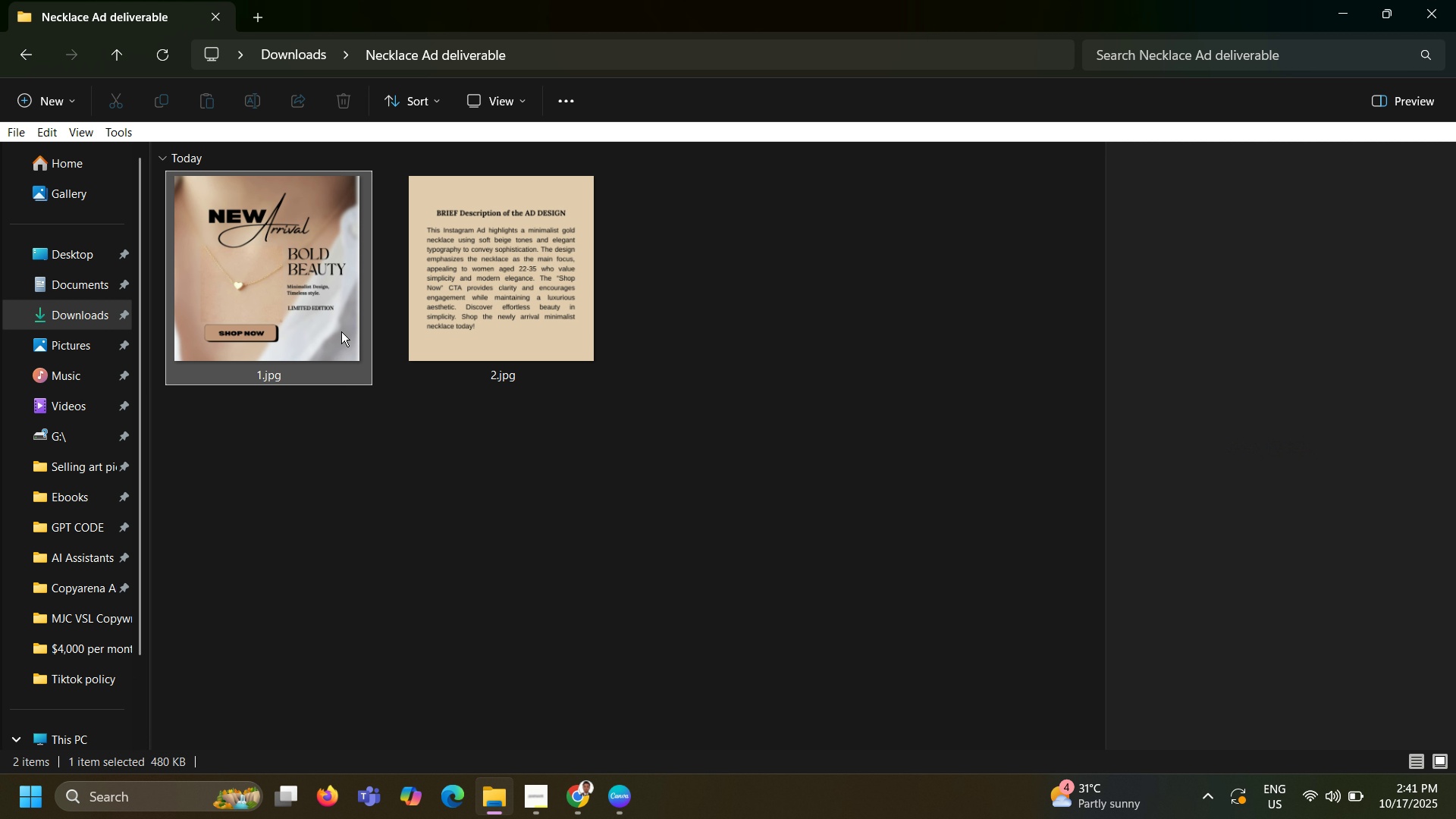 
left_click([341, 331])
 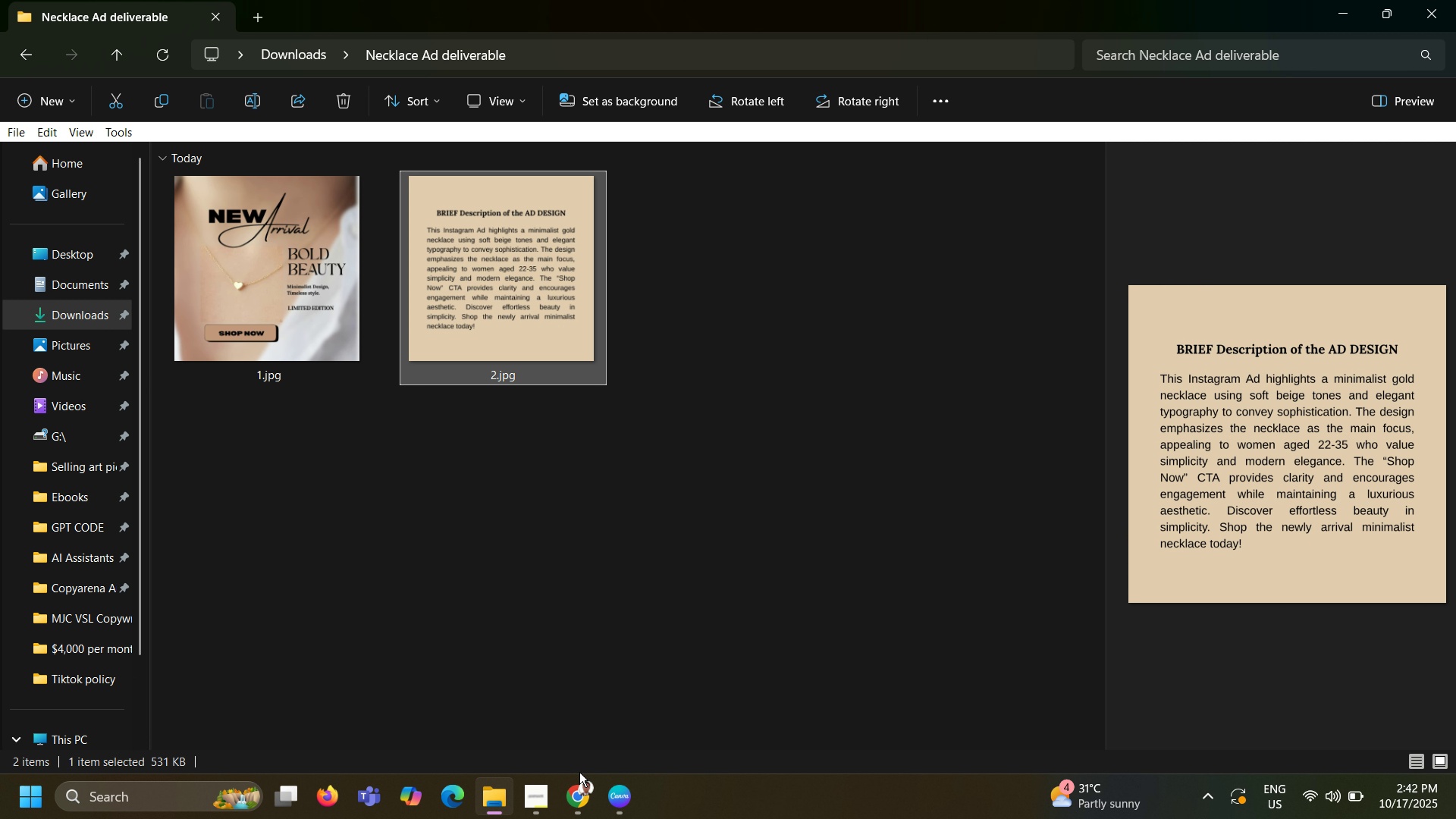 
left_click([631, 798])
 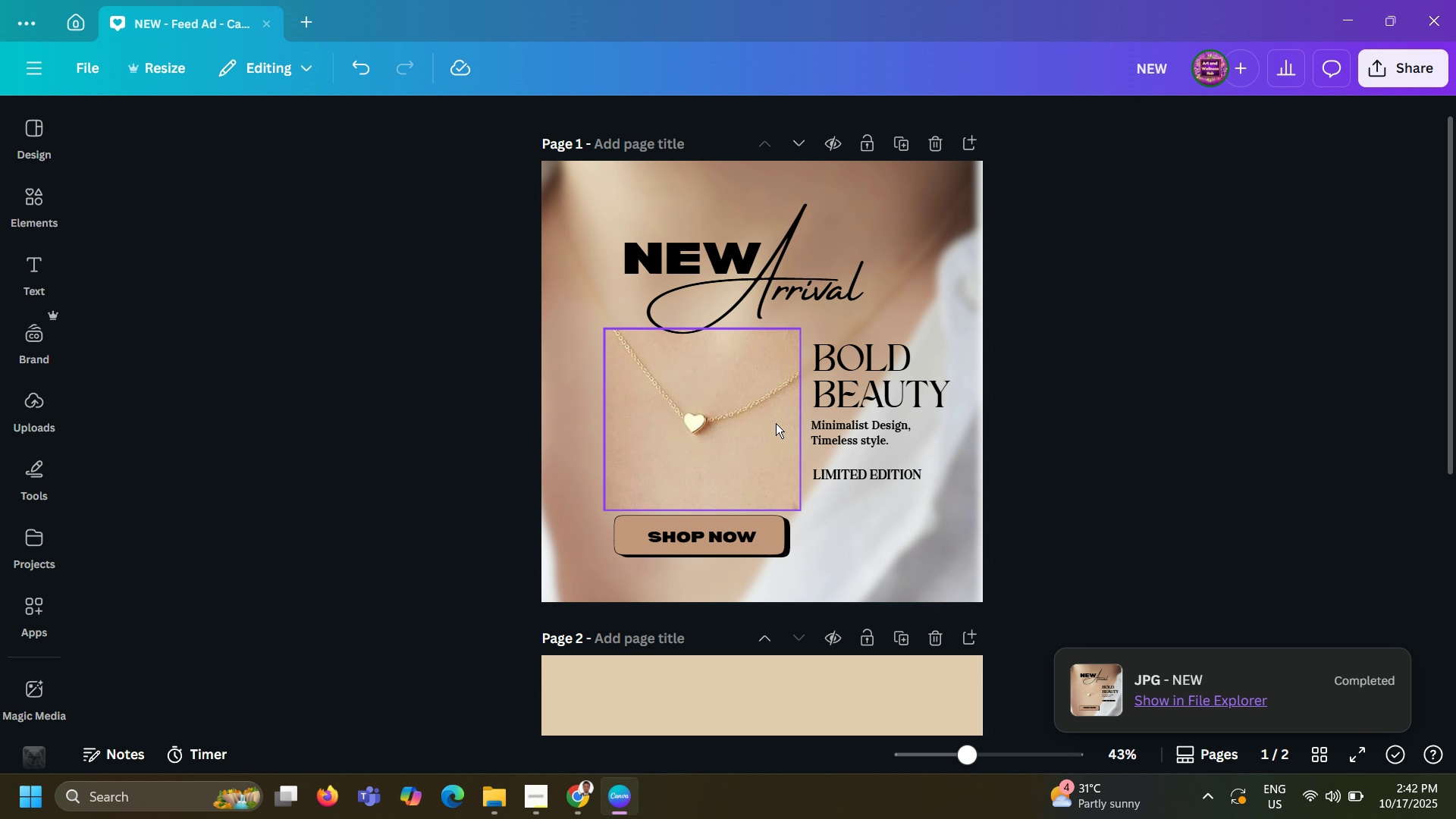 
scroll: coordinate [795, 390], scroll_direction: down, amount: 6.0
 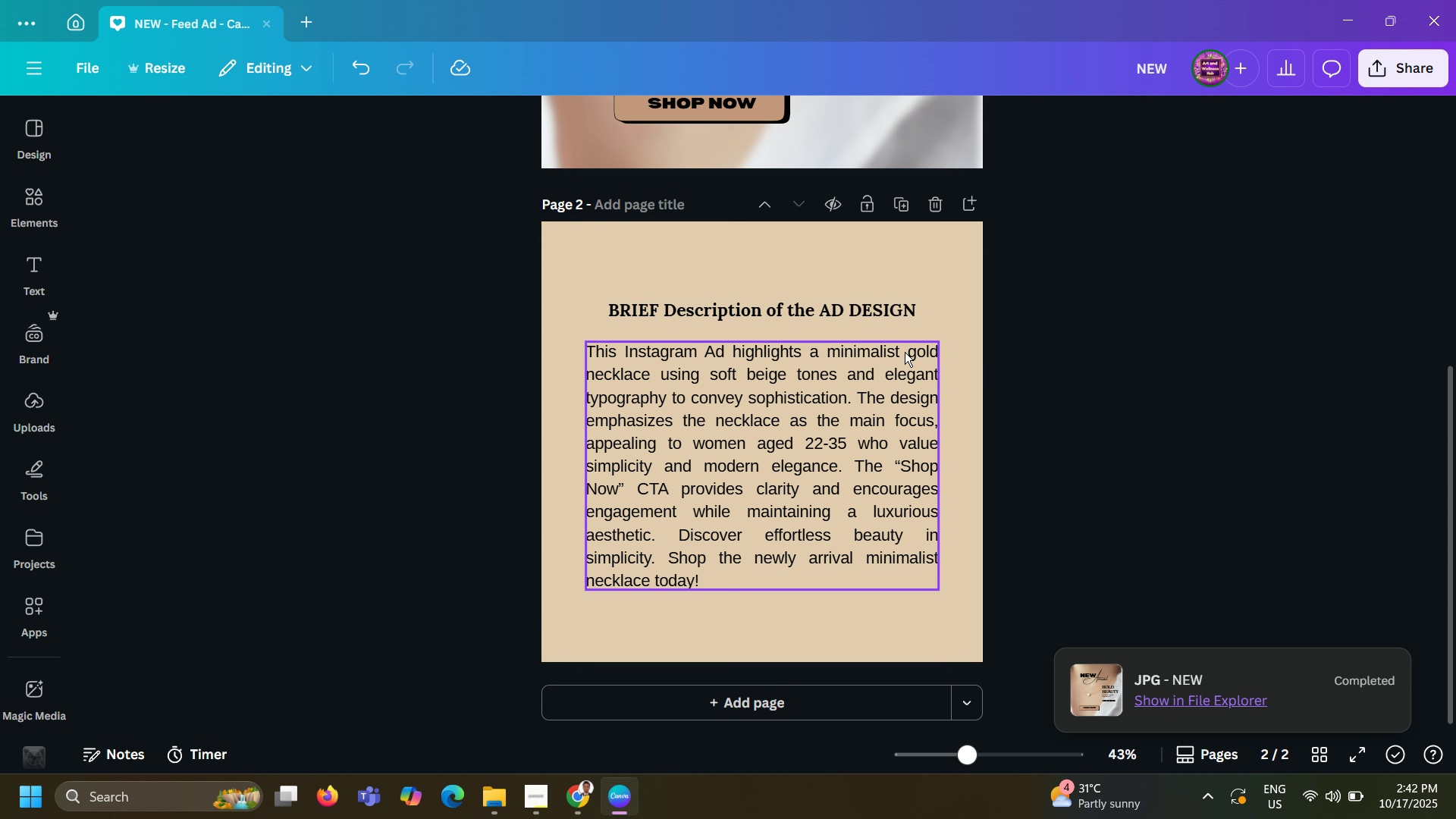 
scroll: coordinate [1027, 306], scroll_direction: up, amount: 14.0
 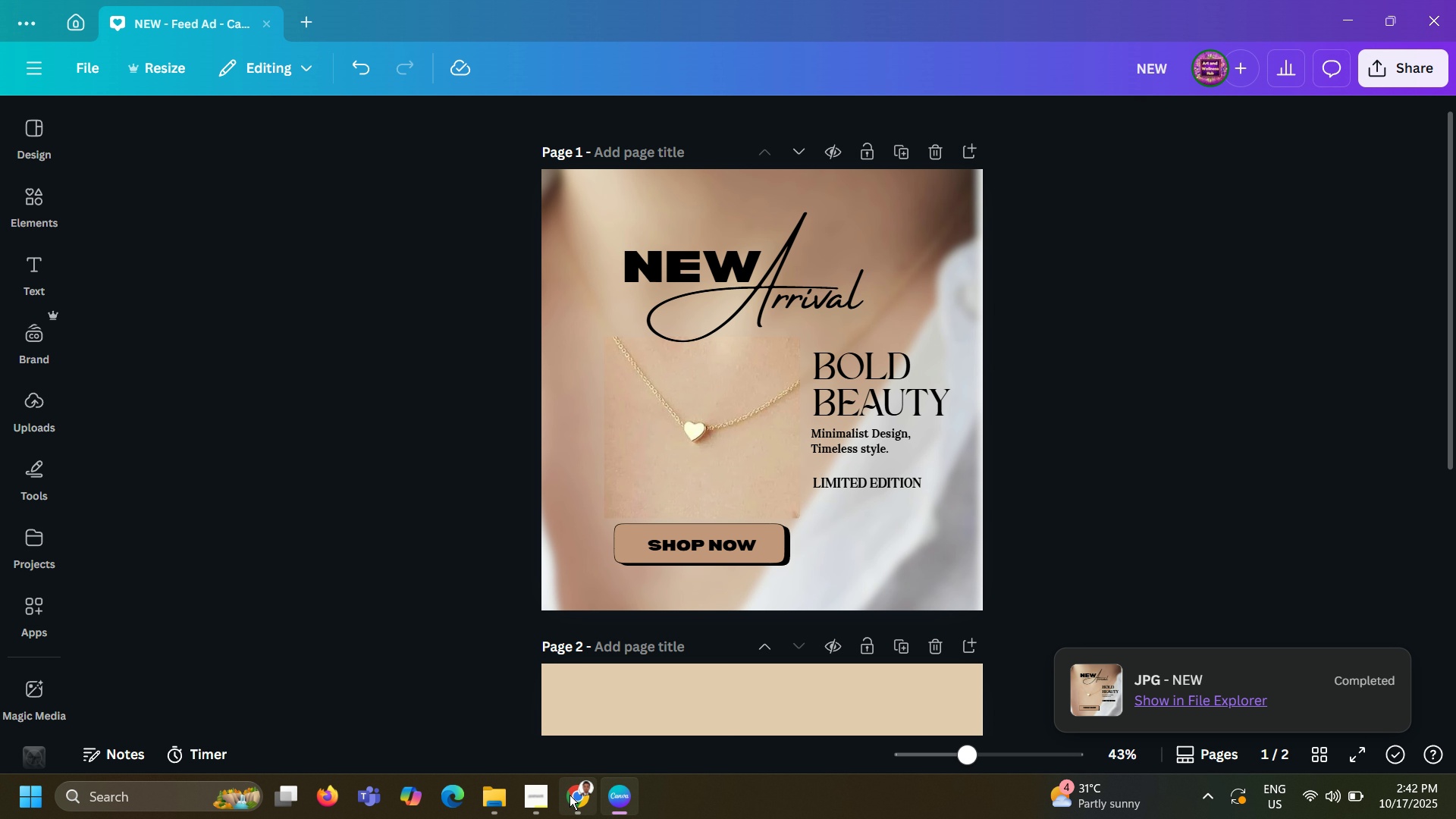 
left_click([570, 795])
 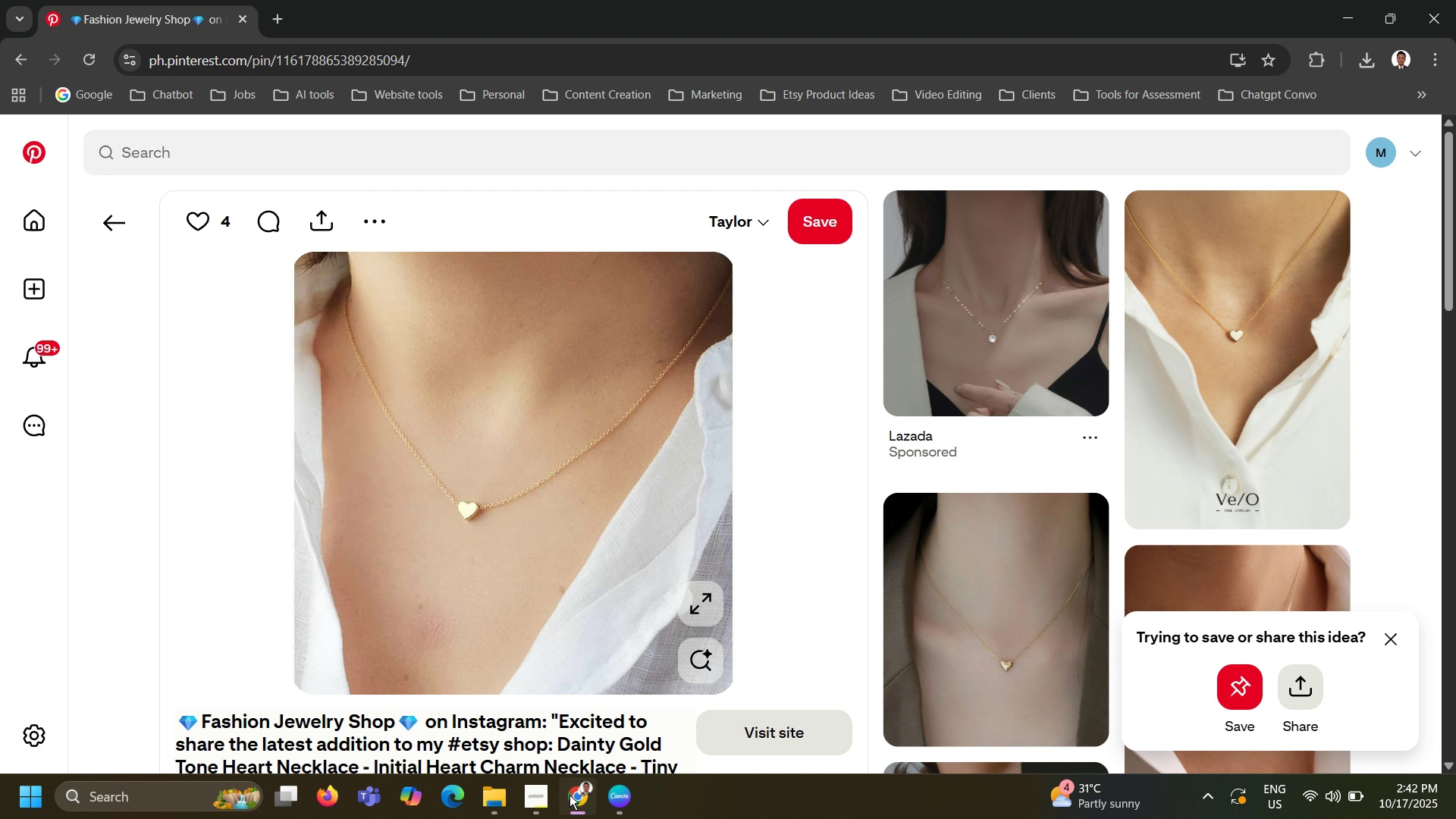 
left_click([570, 795])
 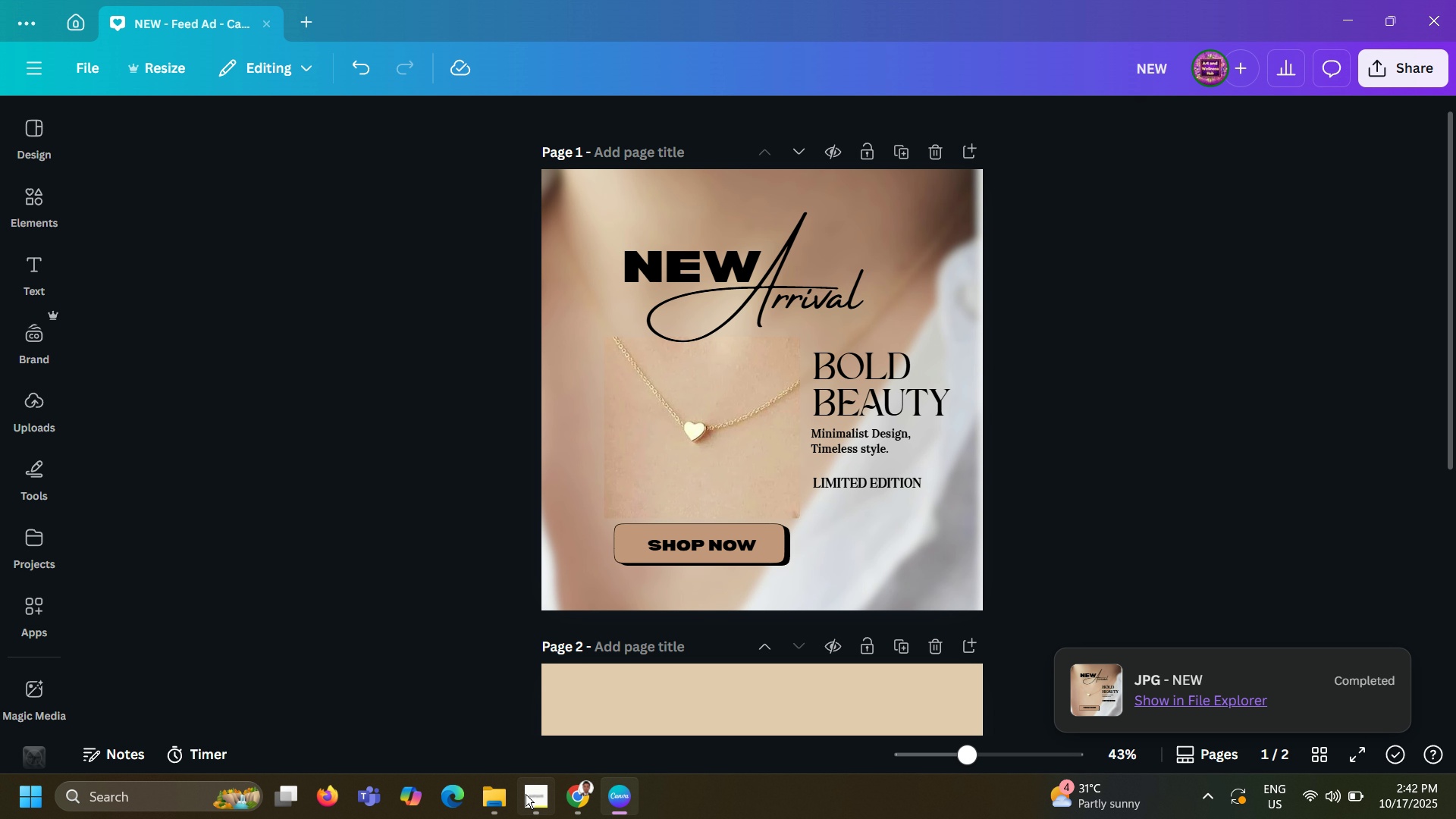 
left_click([522, 794])